 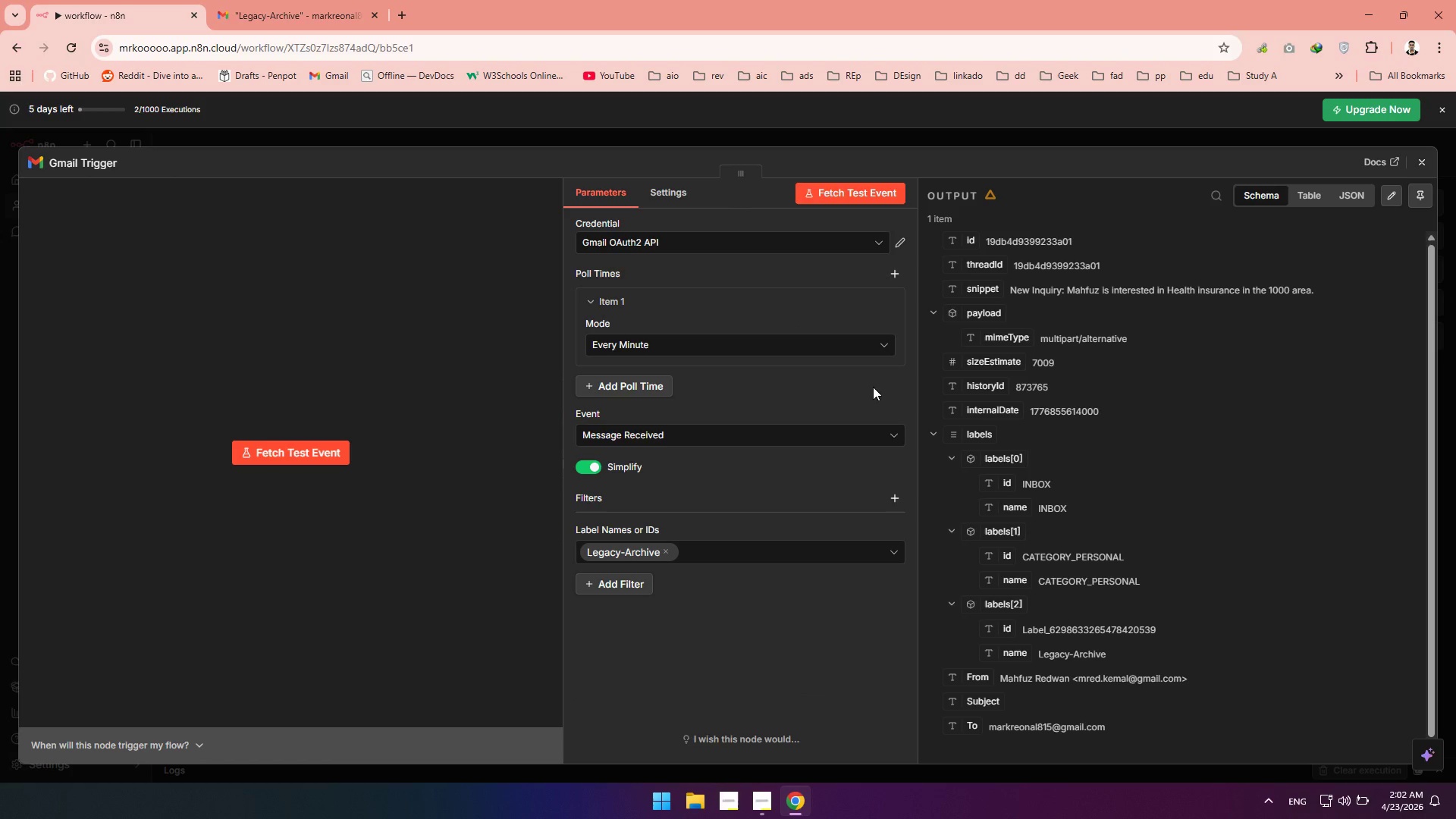 
left_click([762, 337])
 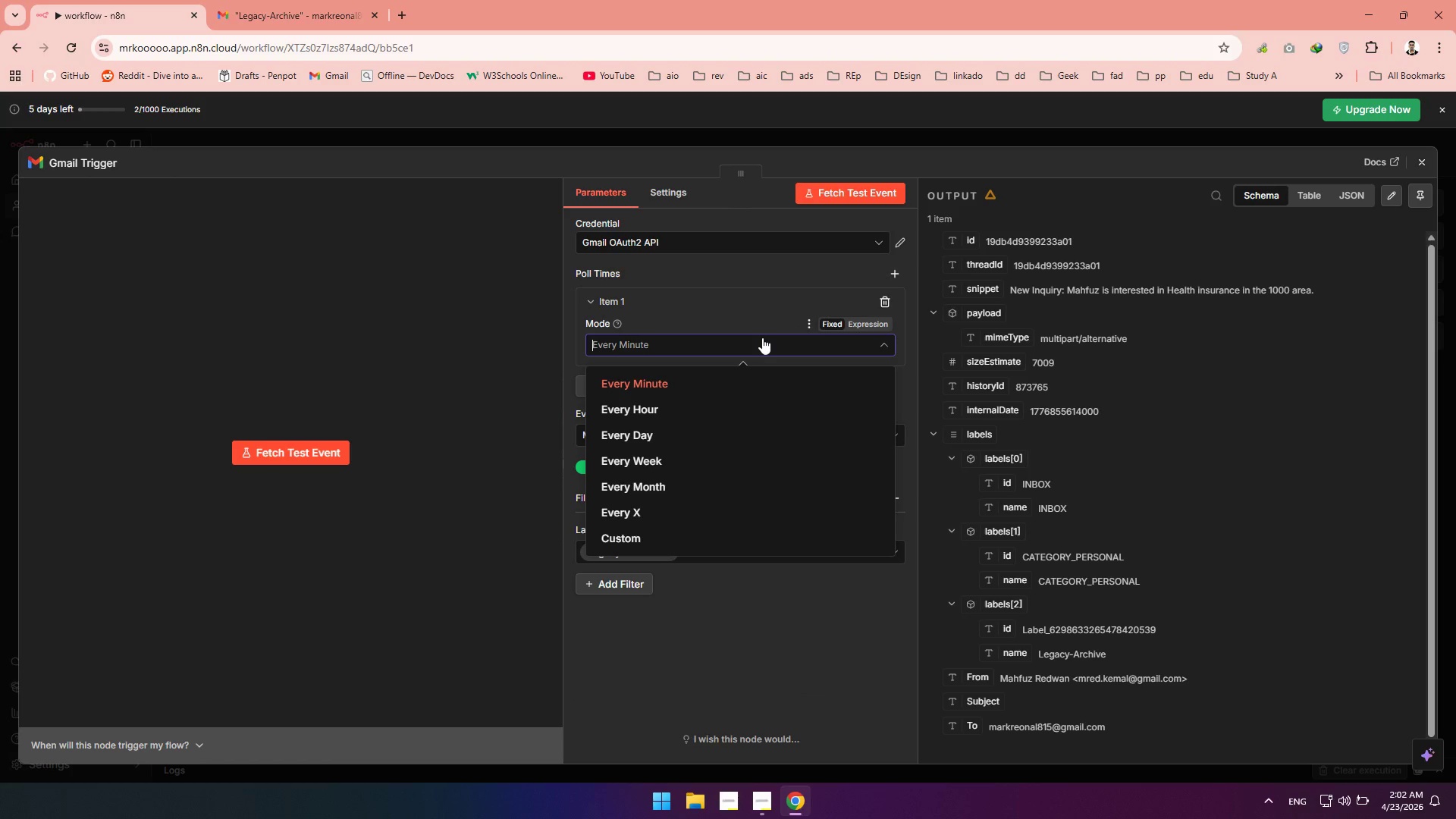 
left_click([762, 337])
 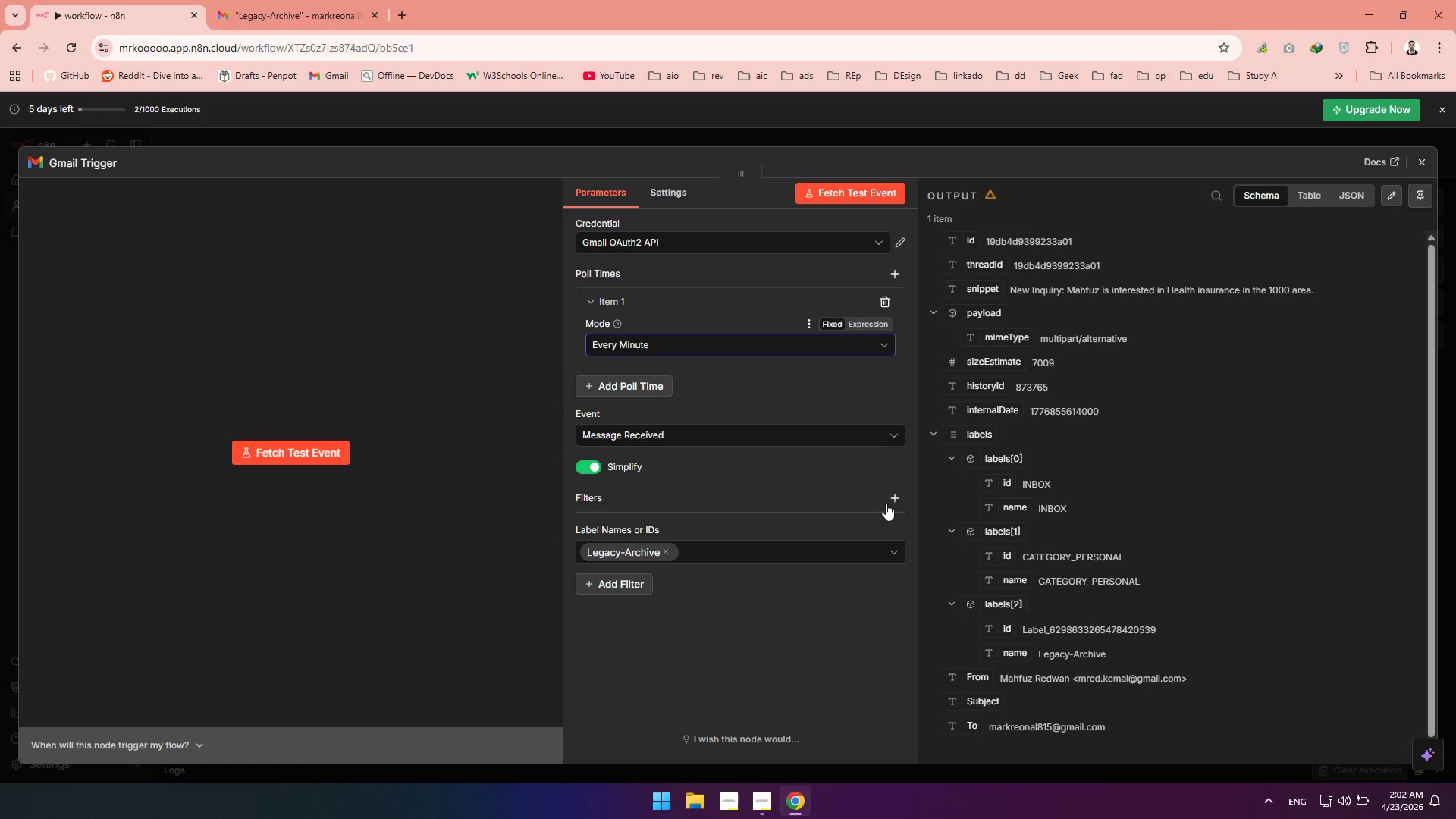 
left_click([903, 505])
 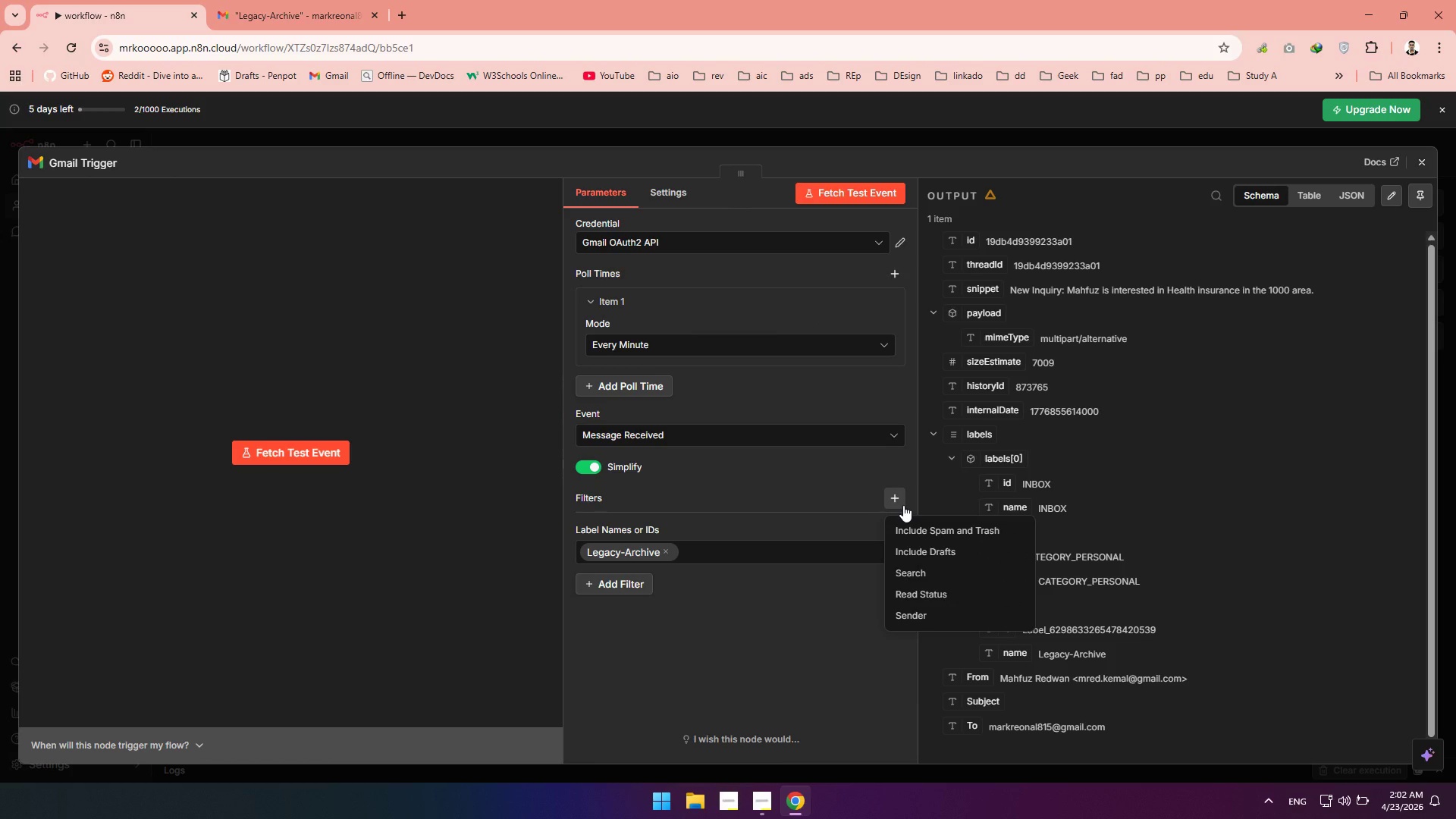 
wait(9.58)
 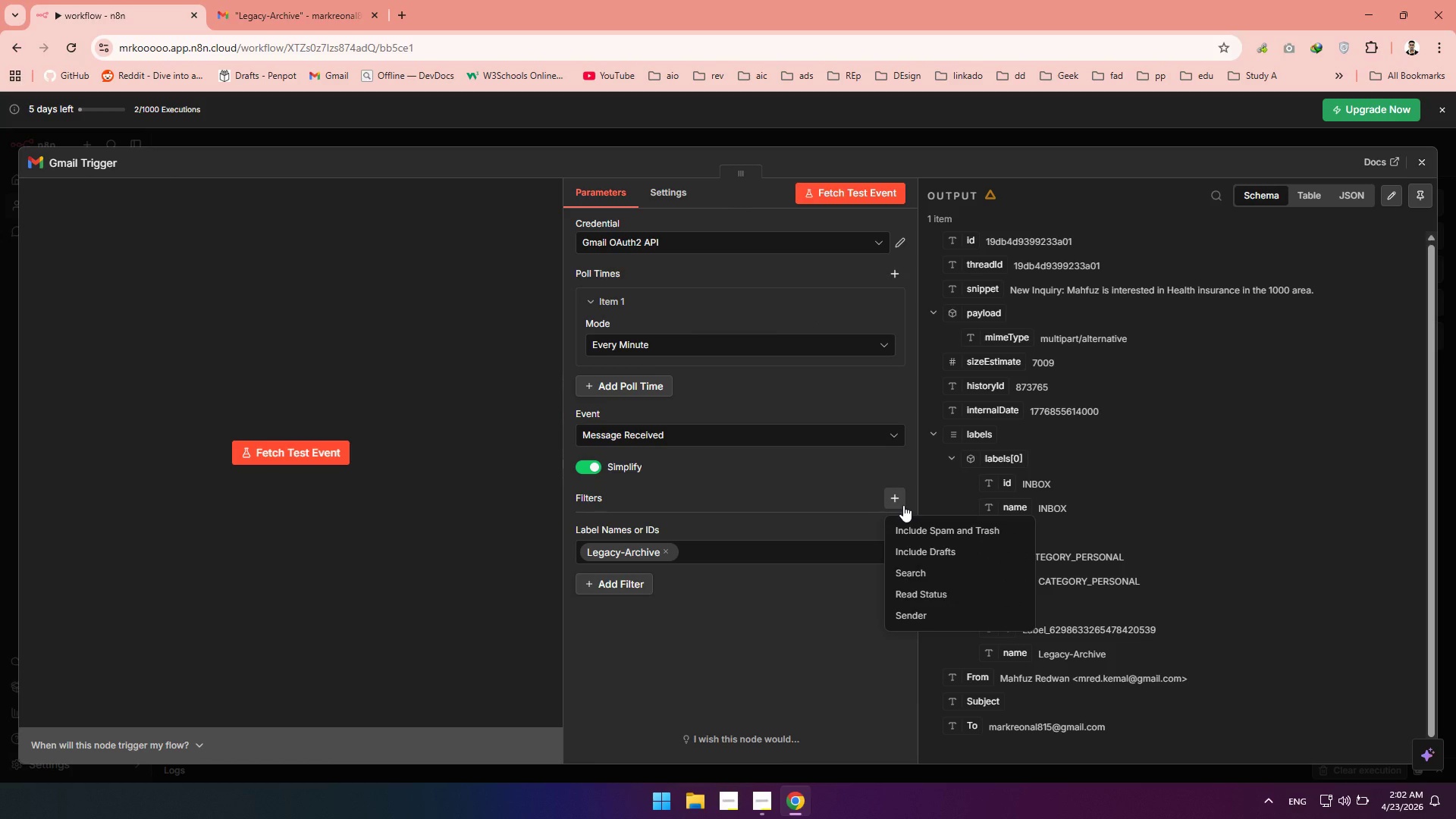 
left_click([1421, 161])
 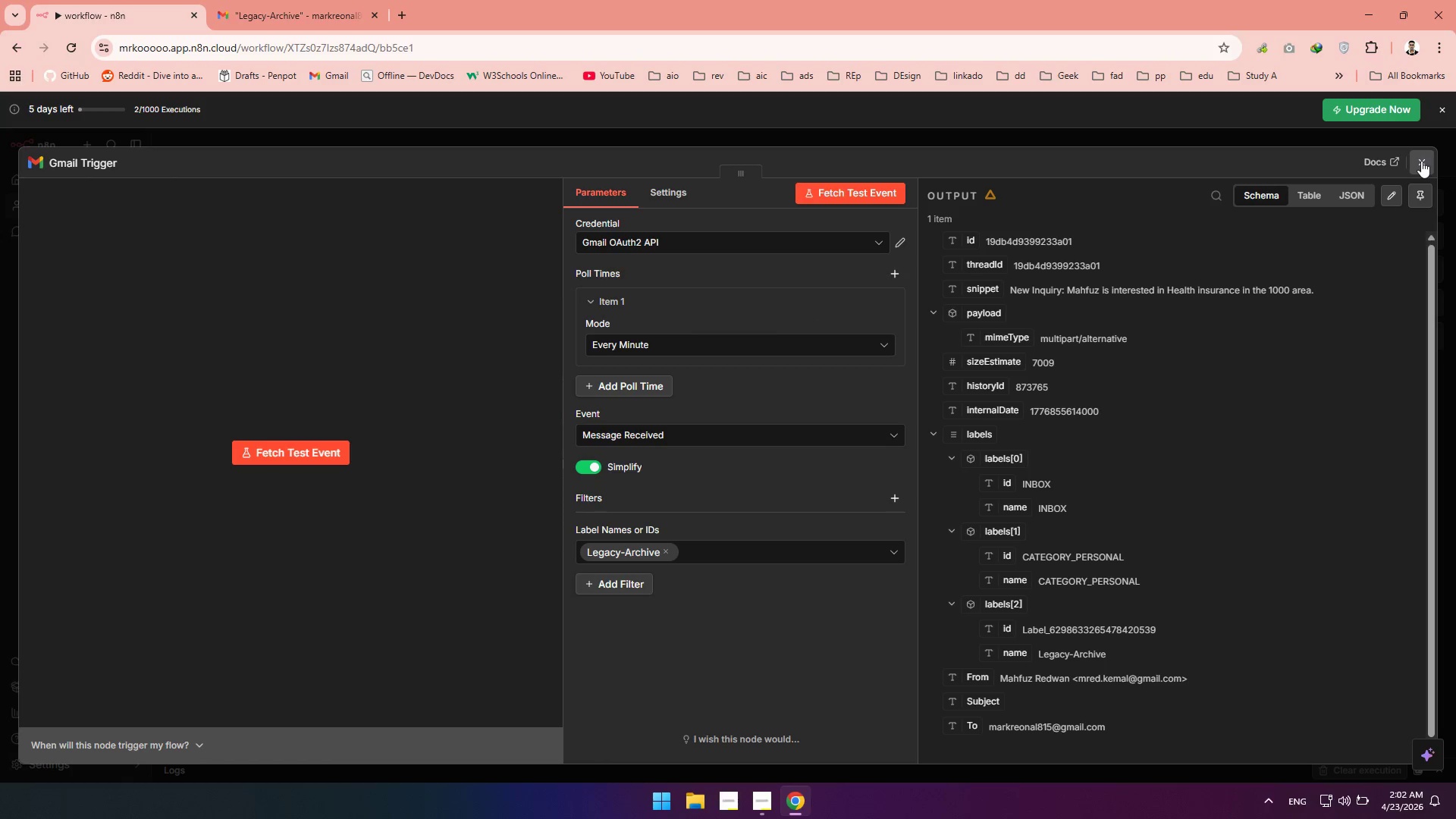 
left_click([1421, 161])
 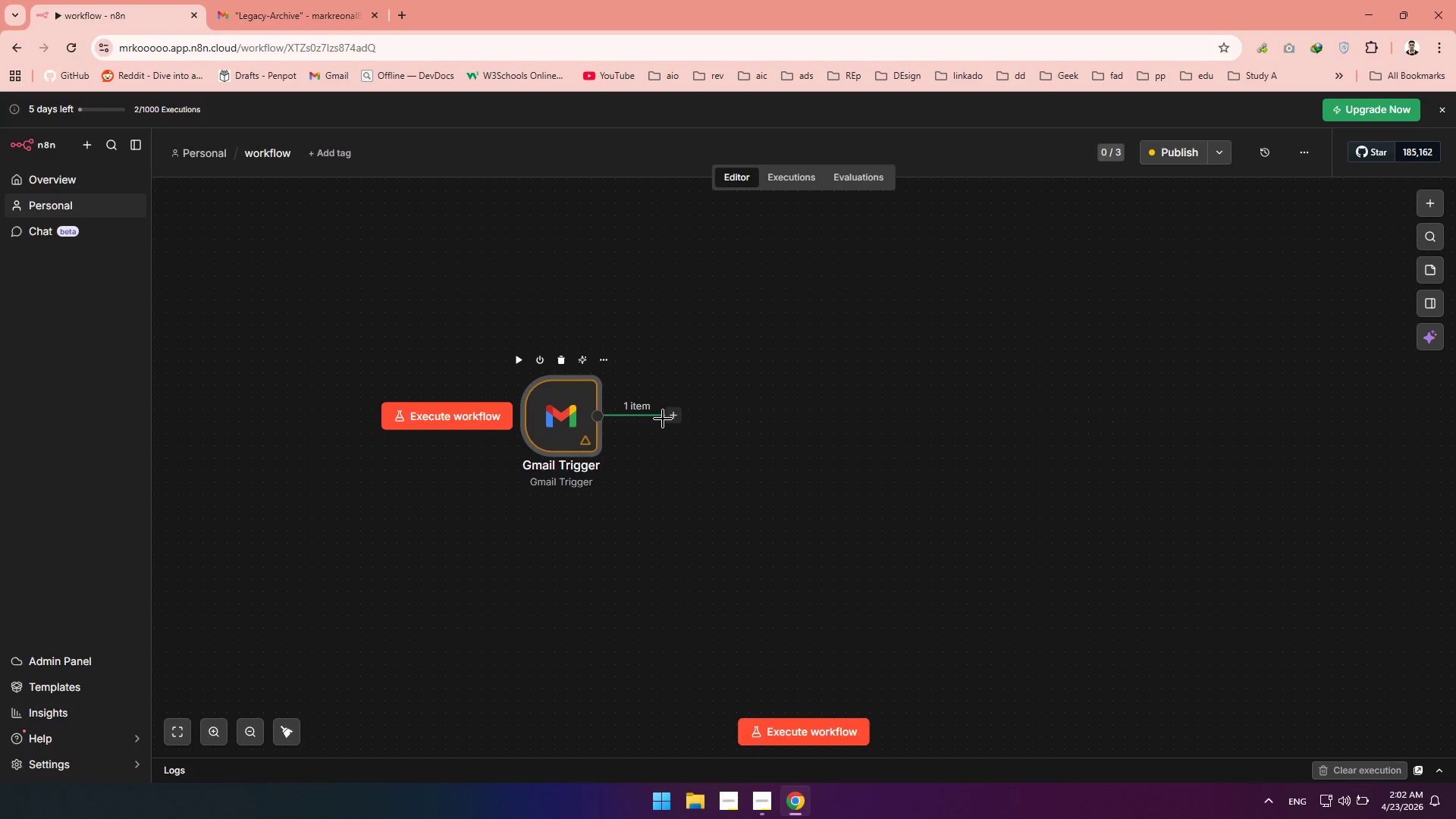 
left_click([675, 418])
 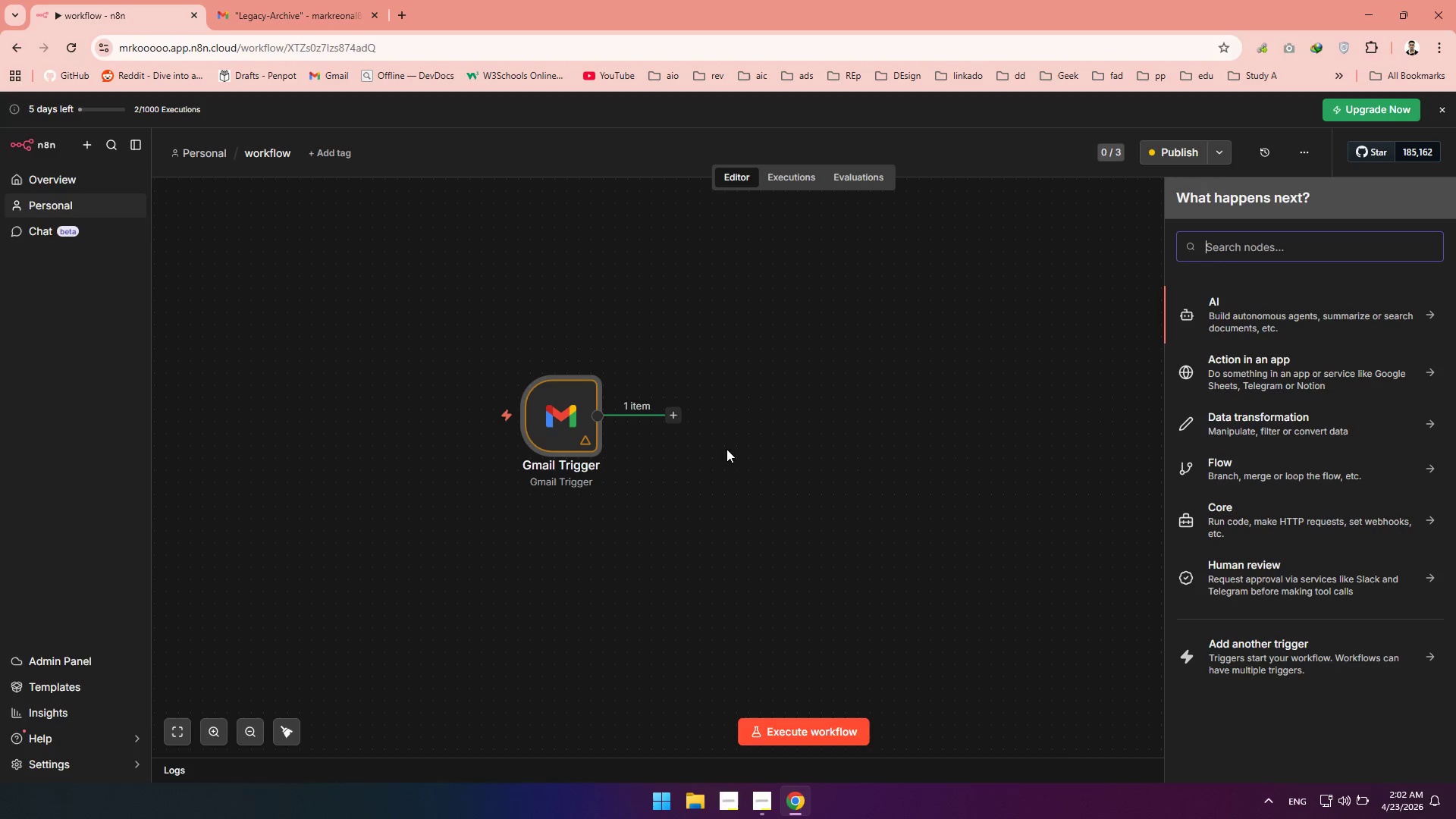 
wait(10.69)
 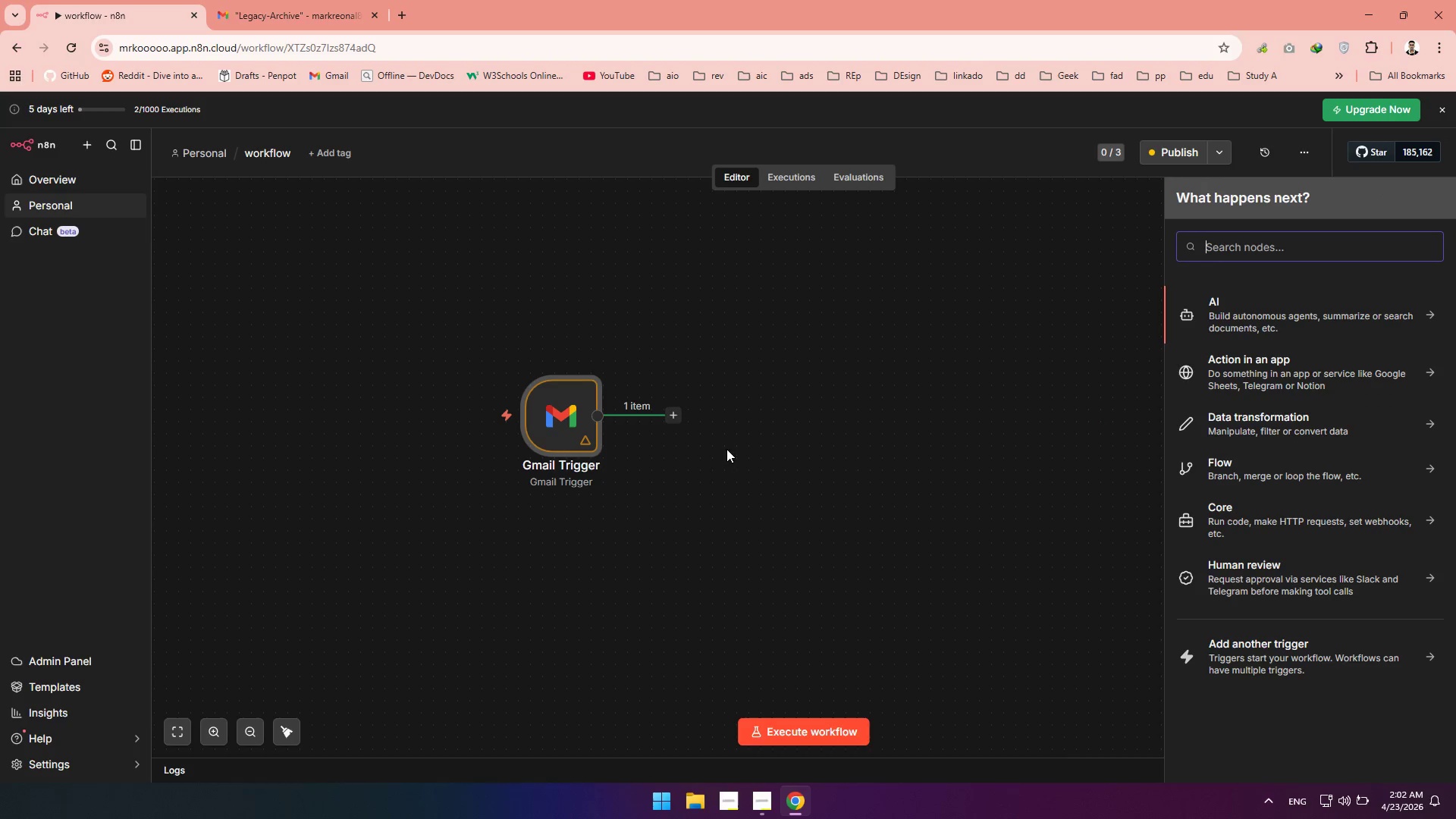 
double_click([542, 462])
 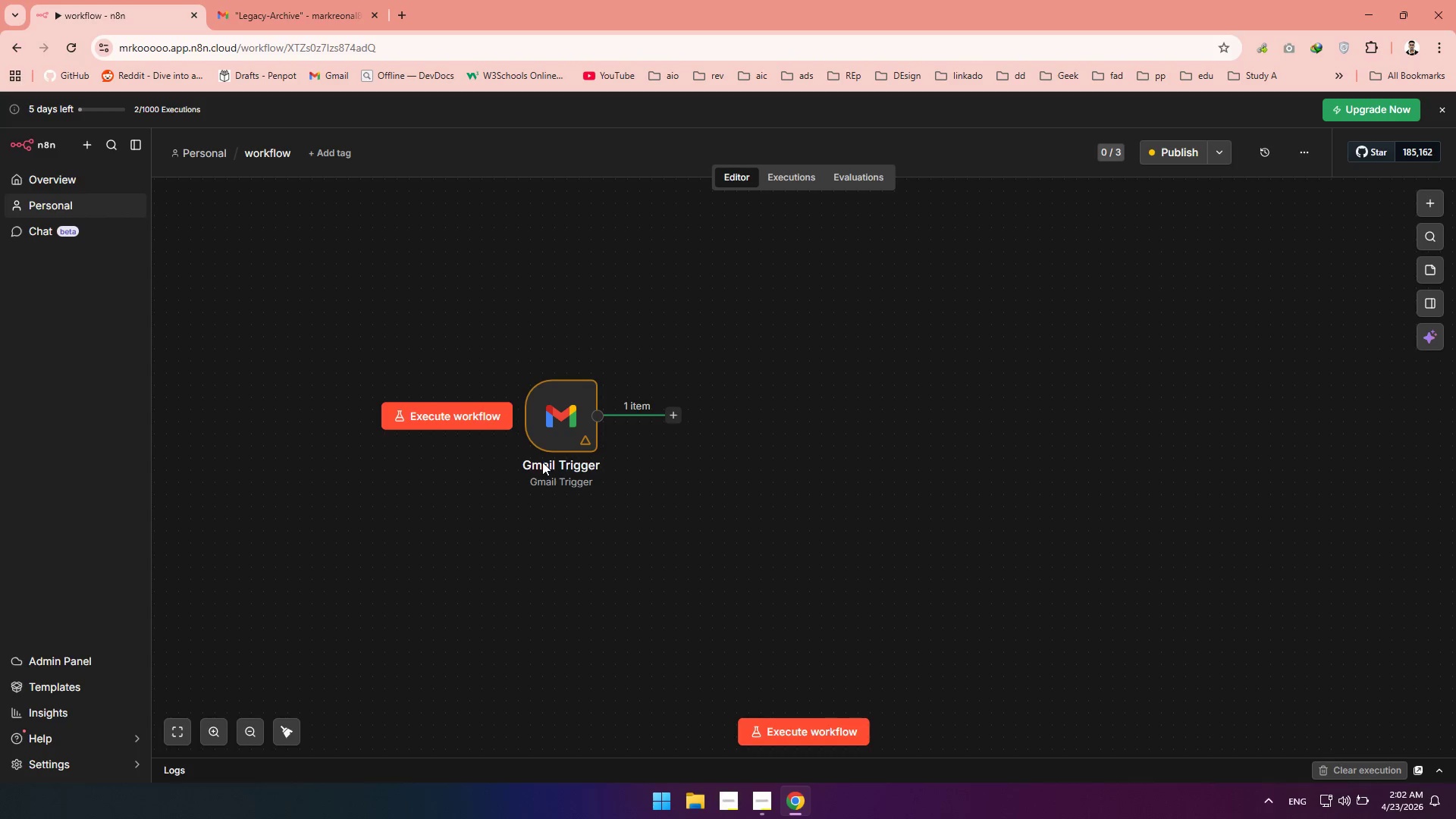 
triple_click([542, 462])
 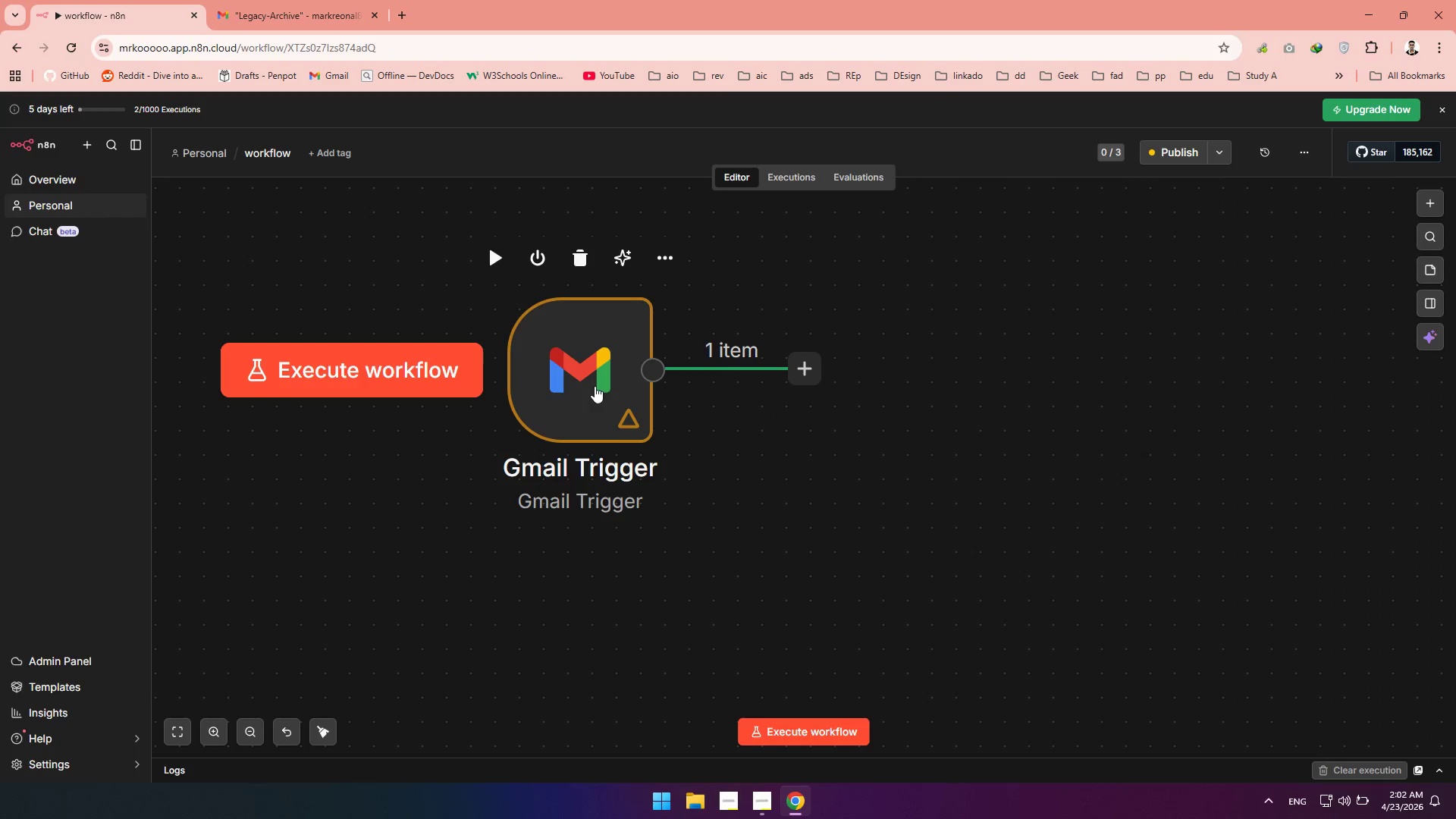 
double_click([595, 386])
 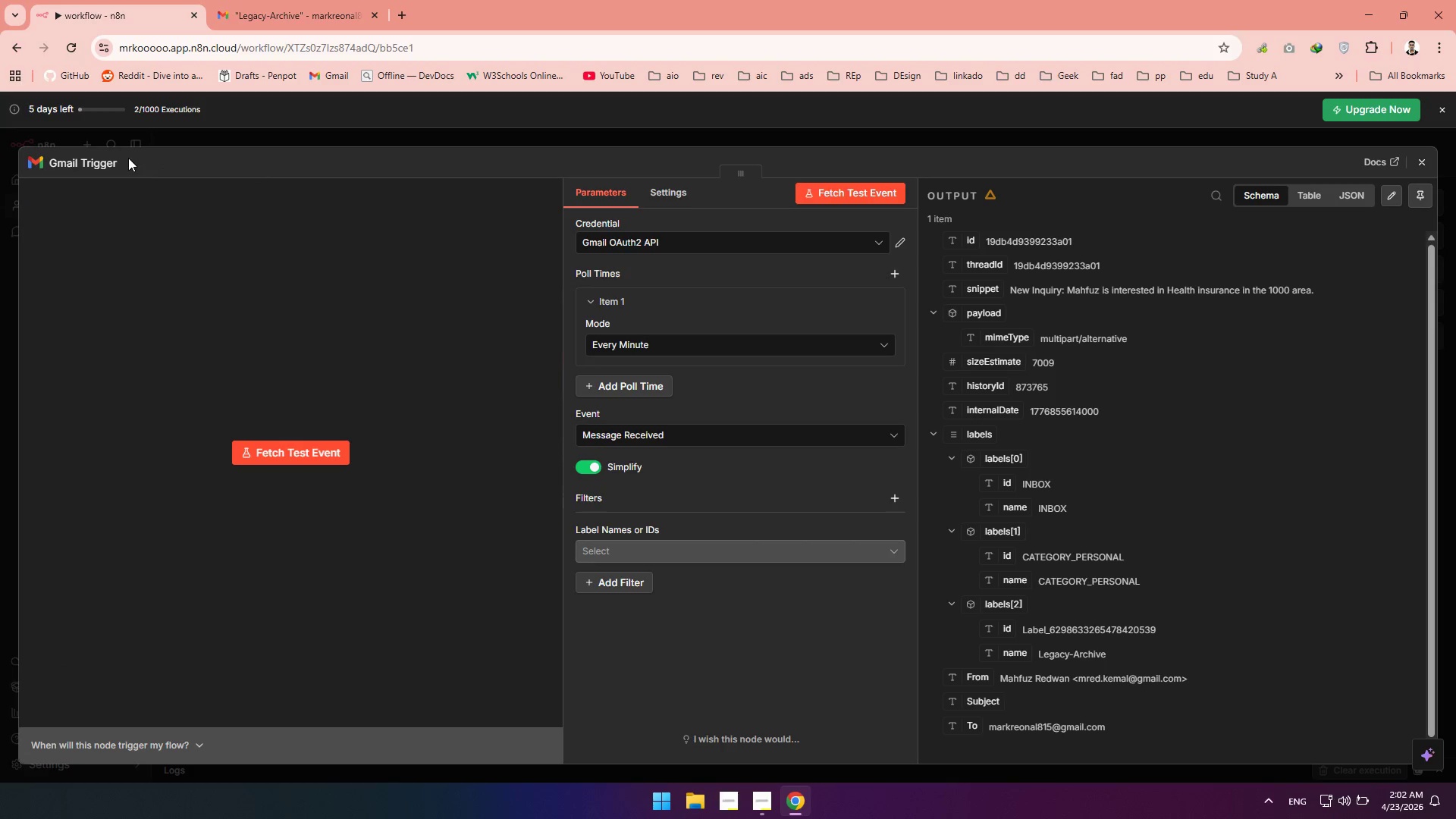 
left_click([102, 155])
 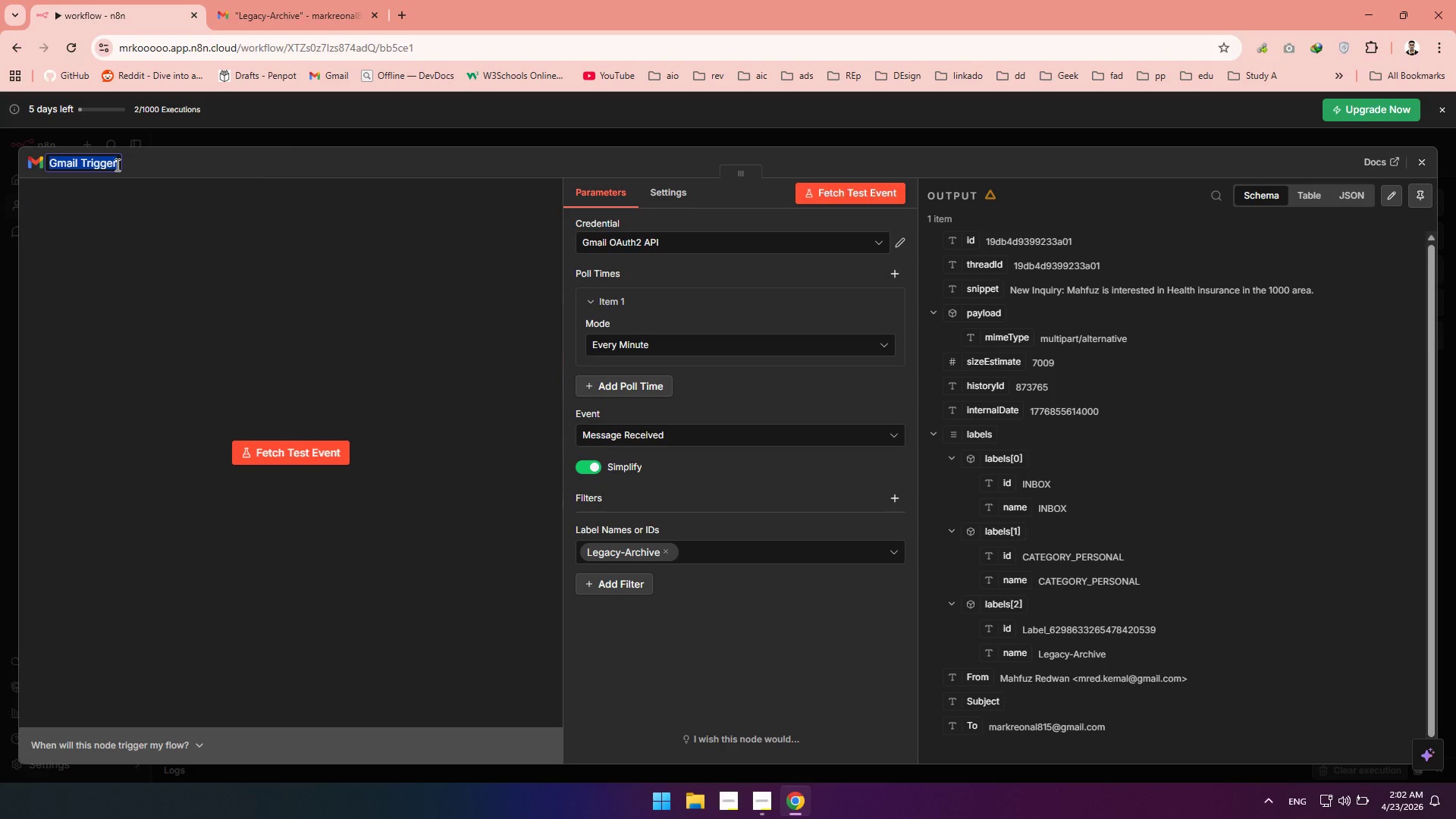 
left_click([116, 165])
 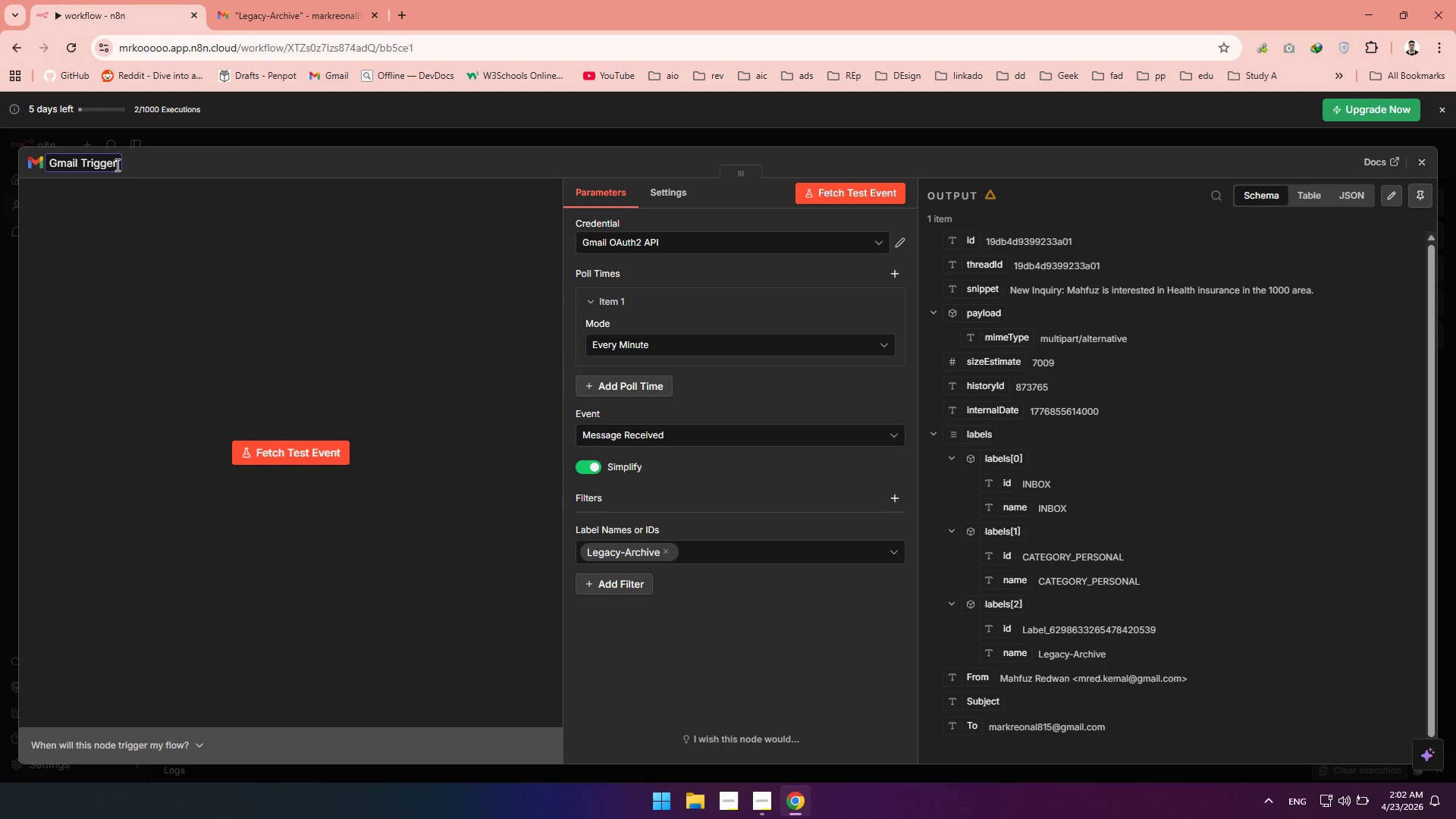 
key(Backspace)
key(Backspace)
key(Backspace)
key(Backspace)
key(Backspace)
key(Backspace)
key(Backspace)
type(Polling)
 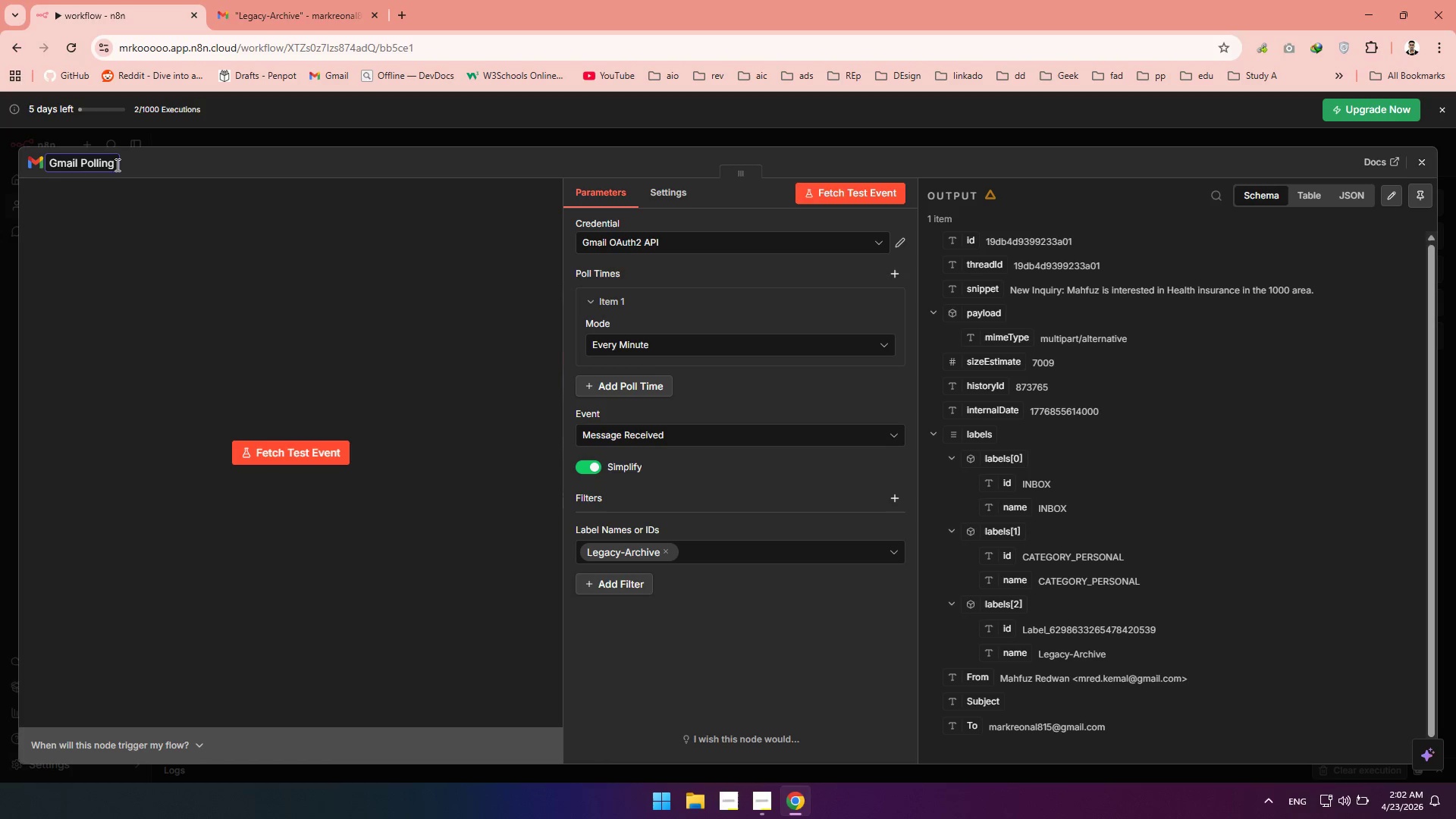 
left_click([1423, 156])
 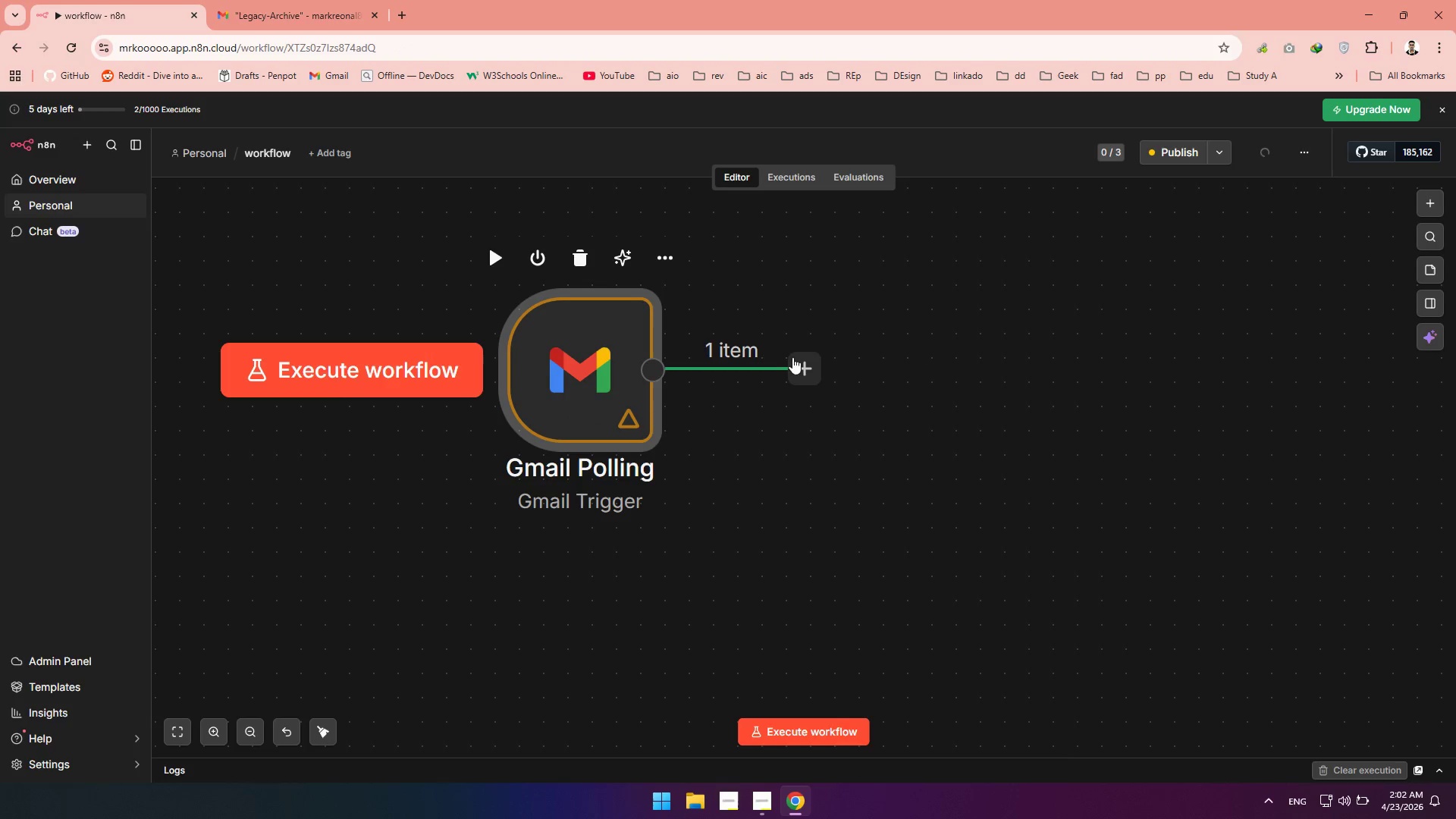 
left_click([807, 371])
 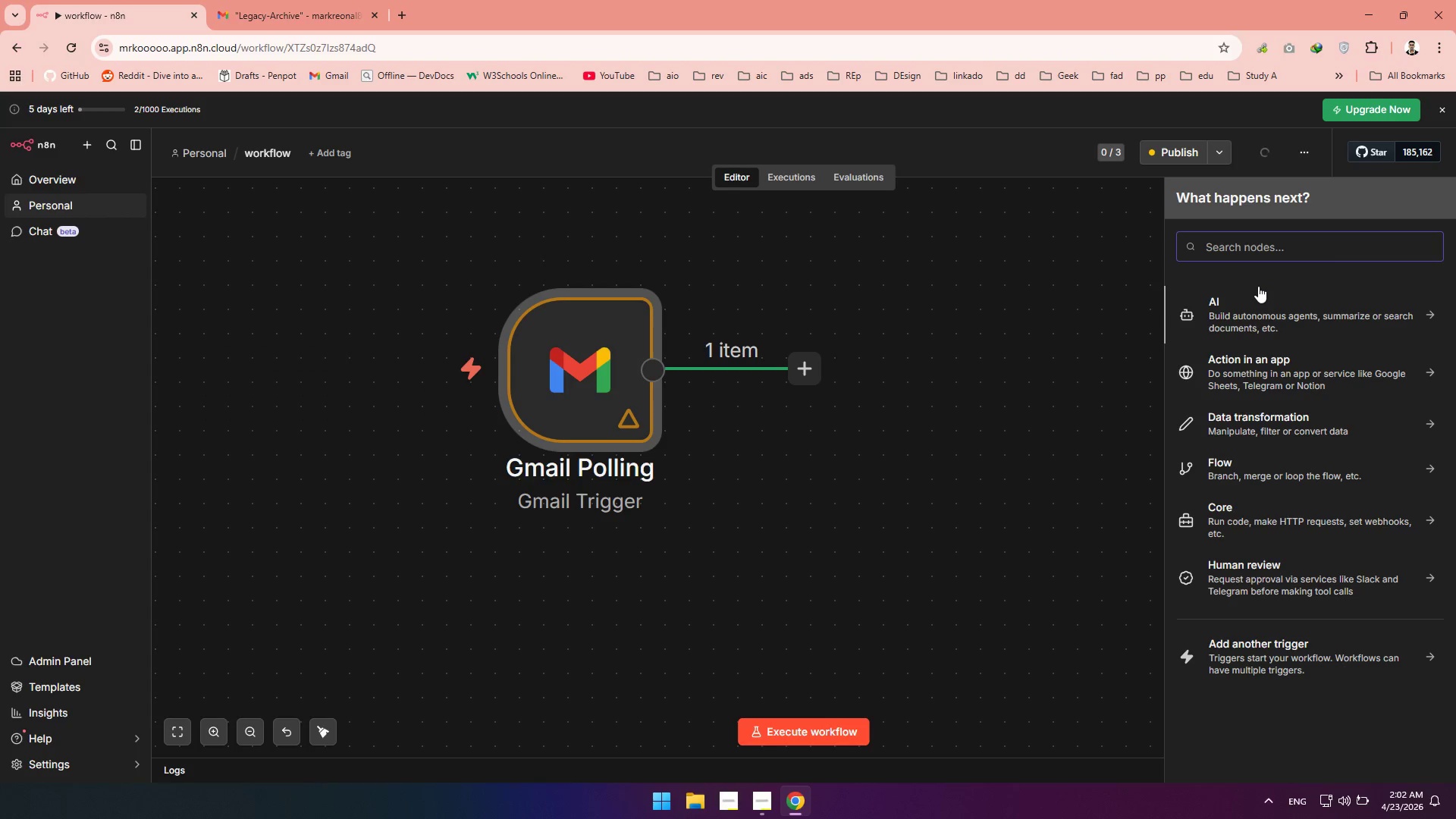 
wait(7.14)
 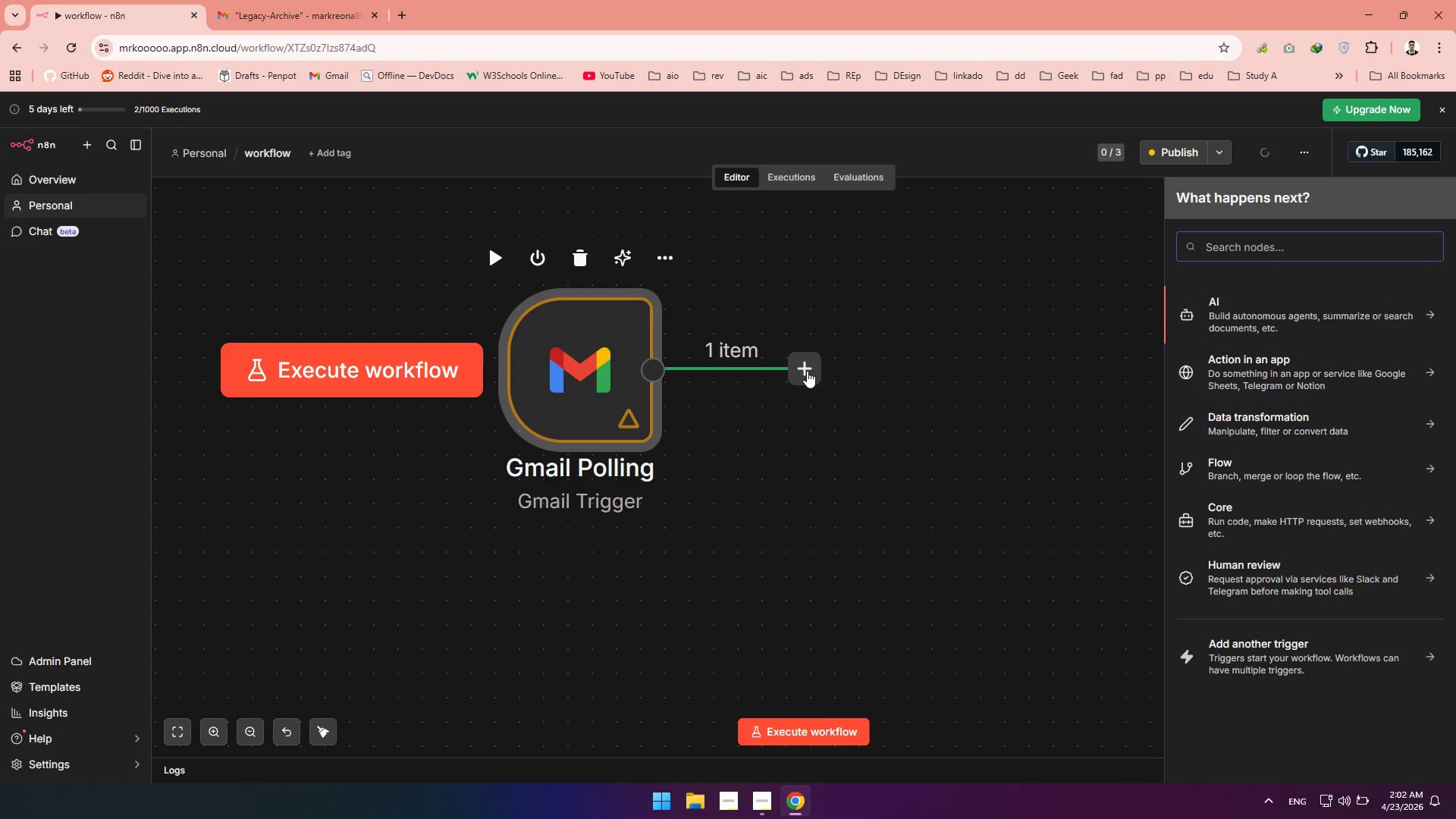 
type(set)
 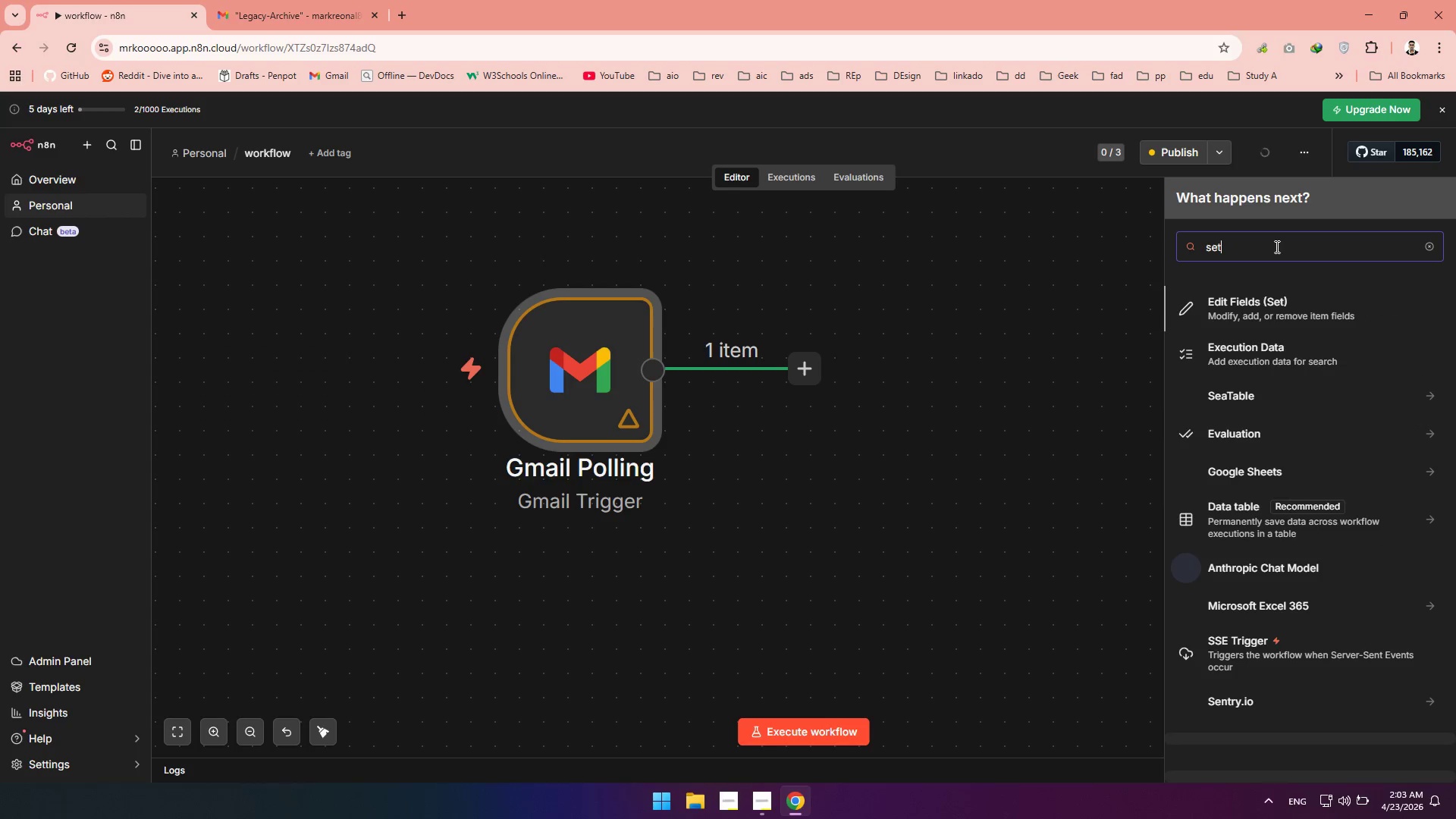 
left_click([1269, 306])
 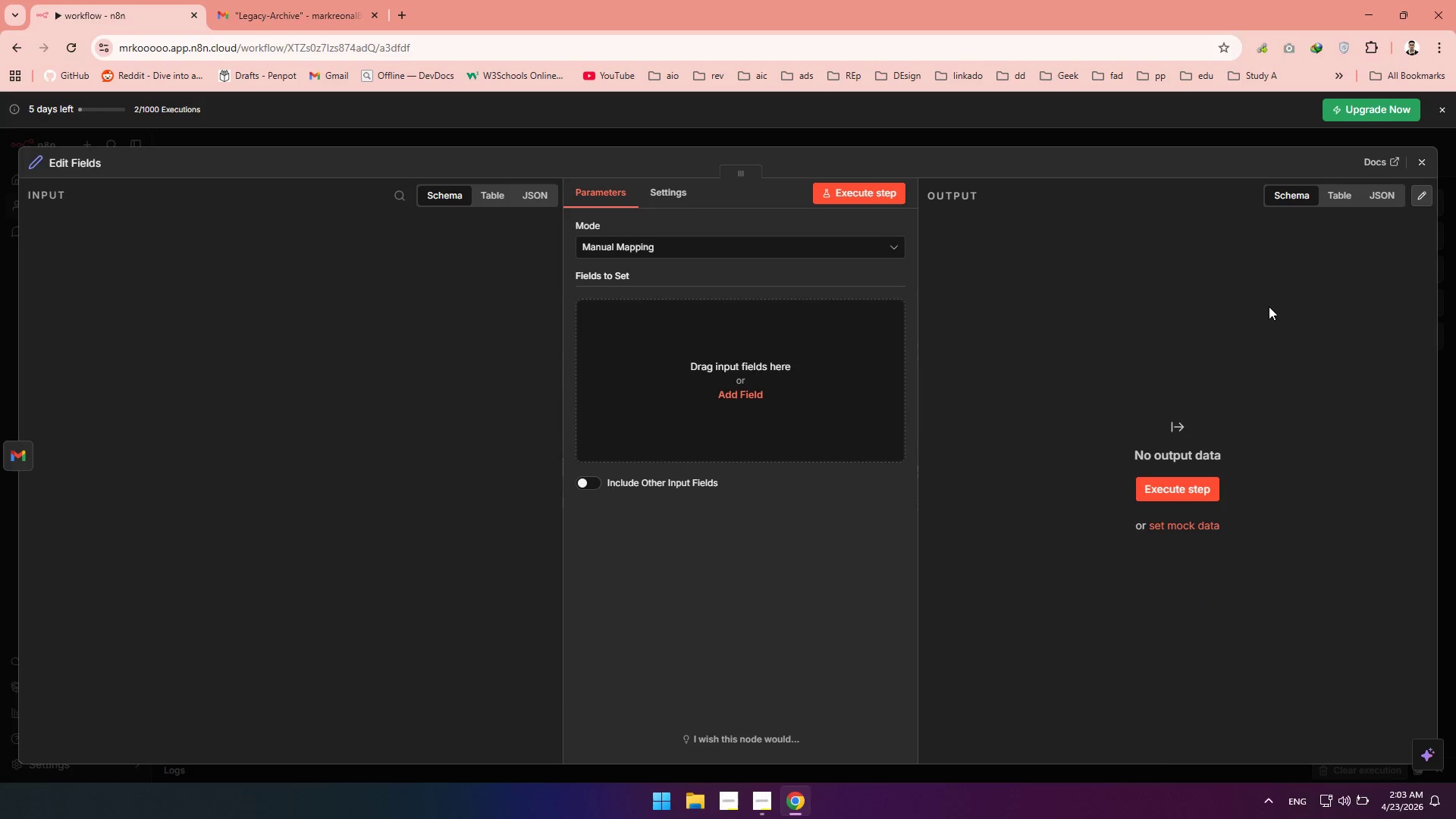 
left_click([968, 297])
 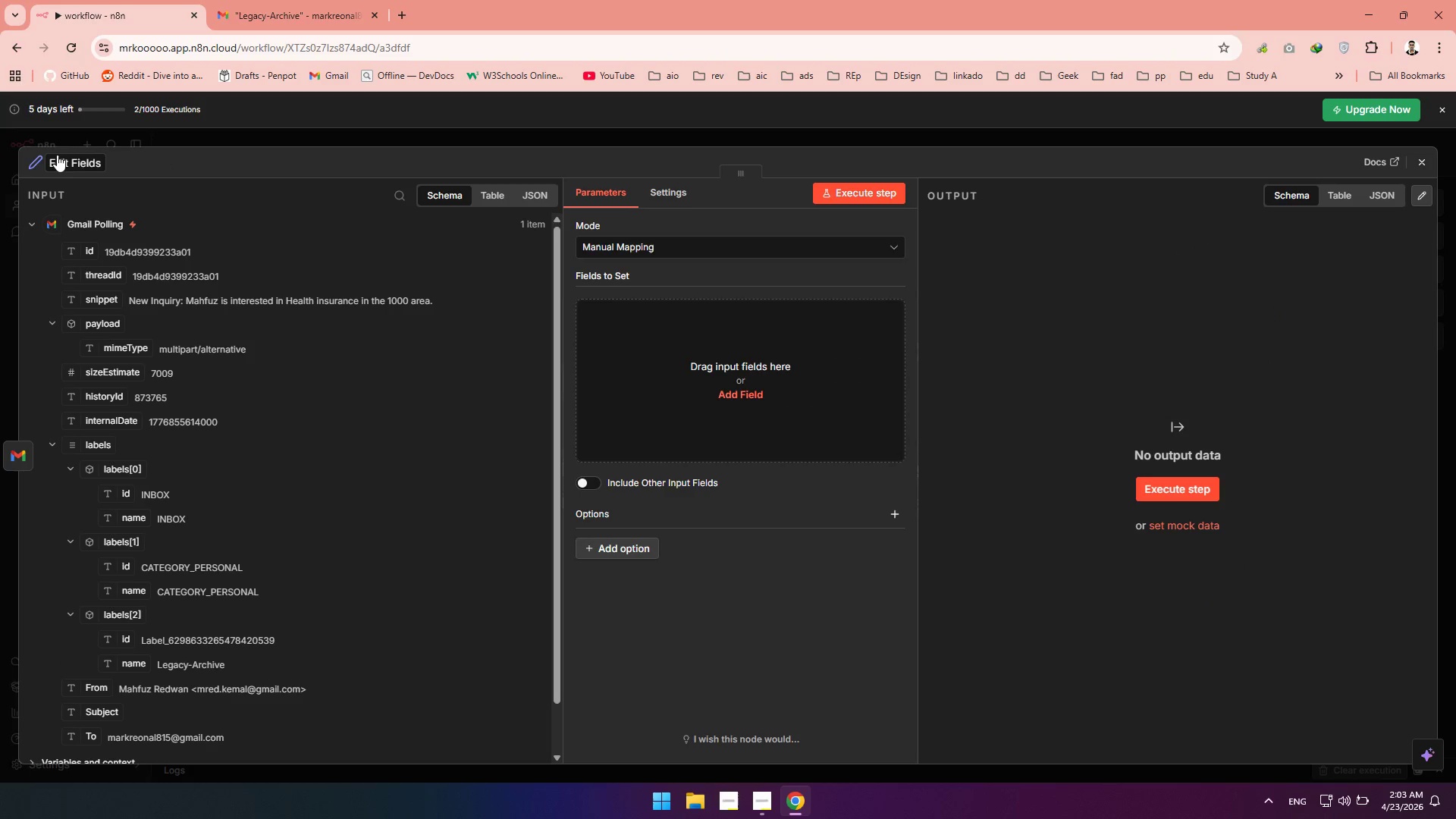 
left_click([79, 159])
 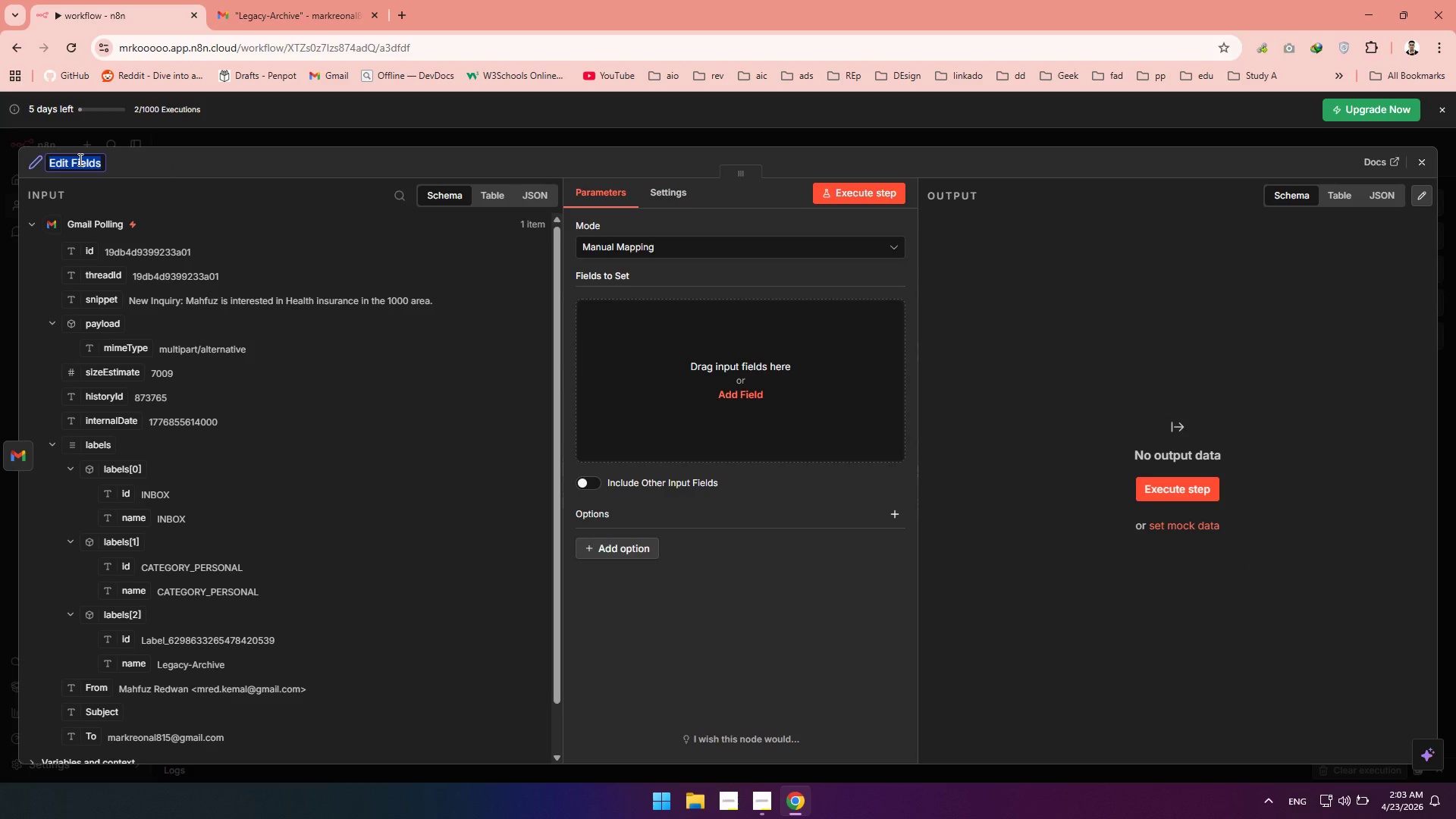 
type(Parse  Lead Data)
 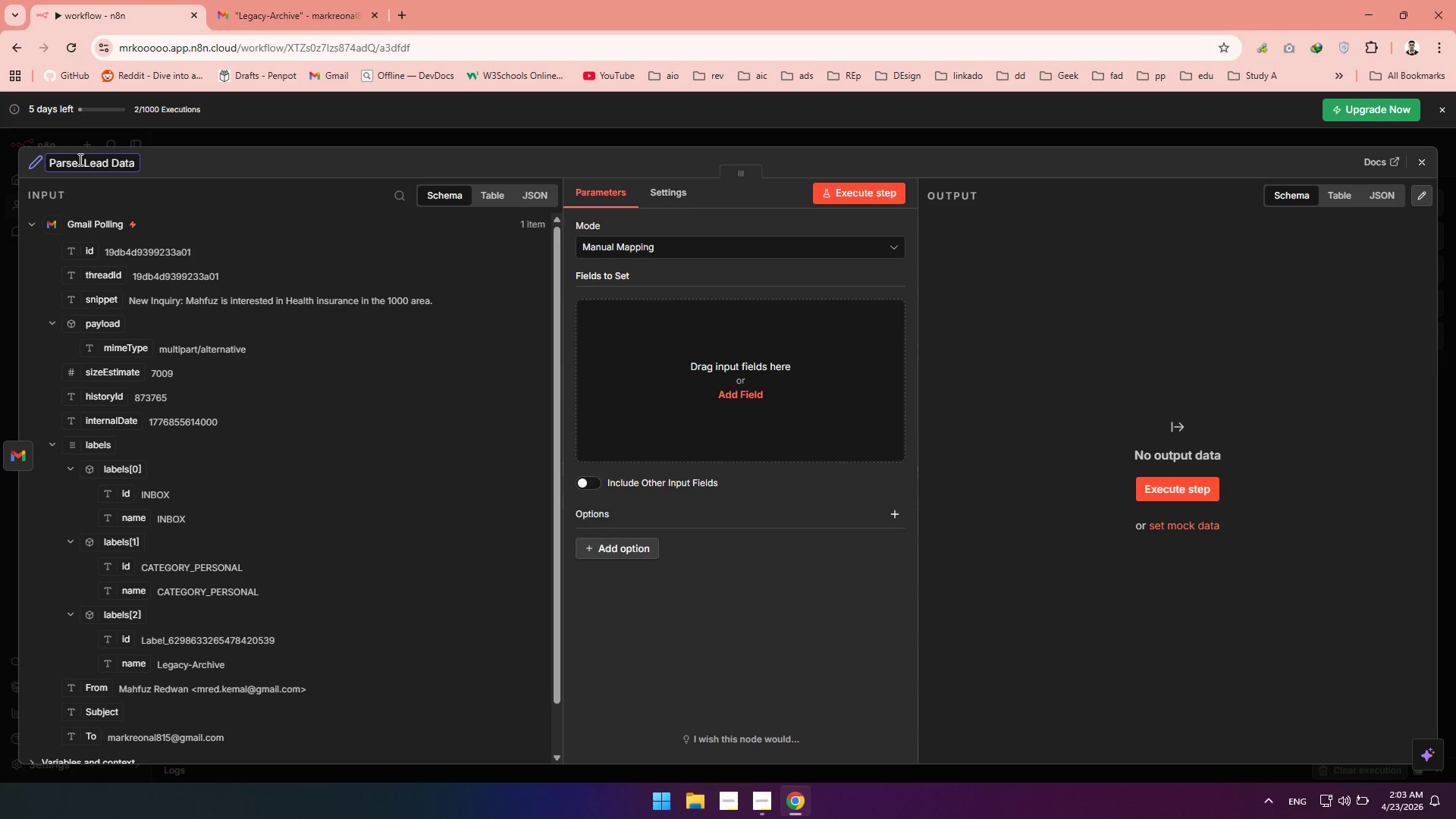 
left_click([198, 154])
 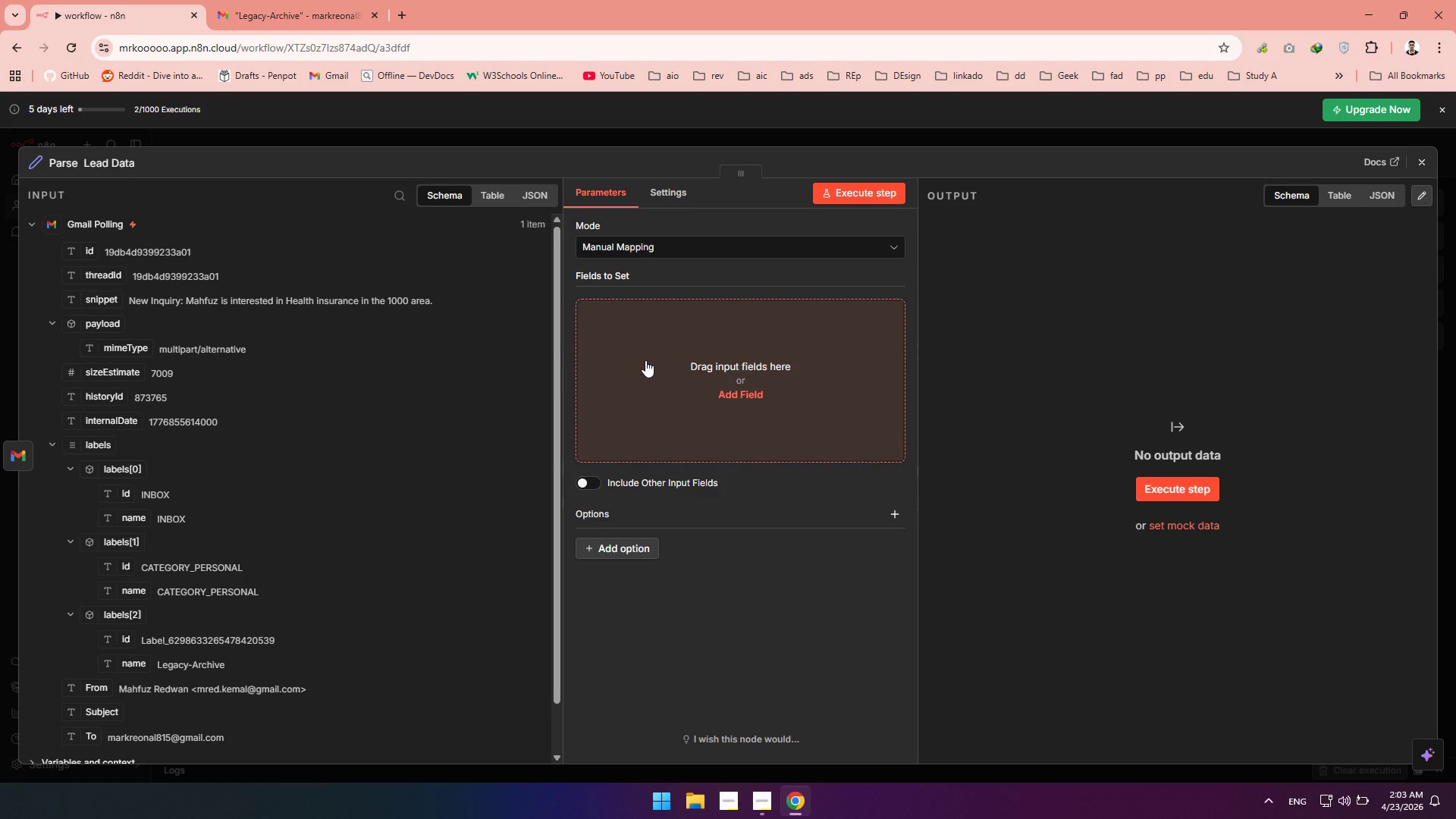 
wait(18.38)
 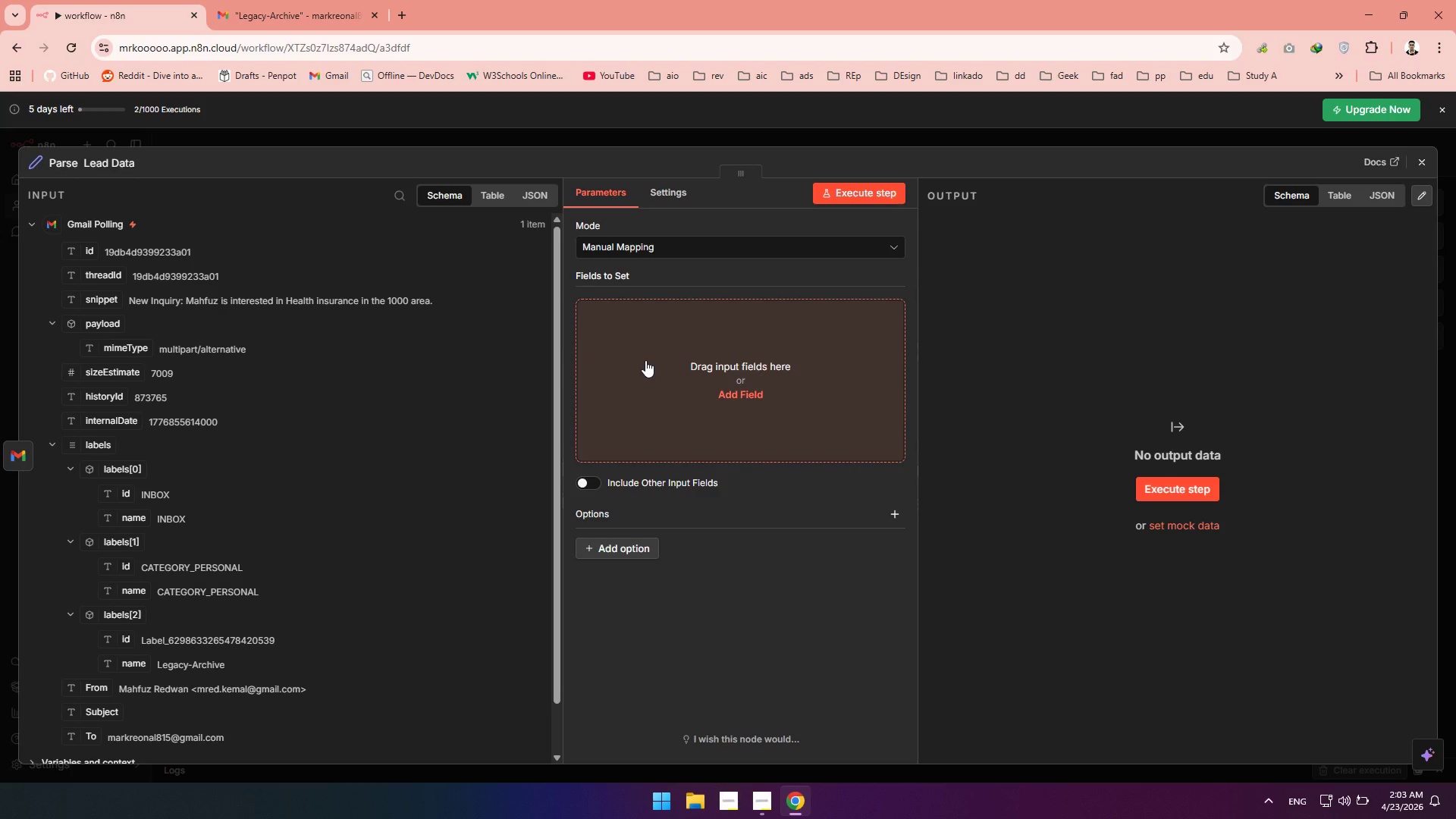 
left_click([770, 814])